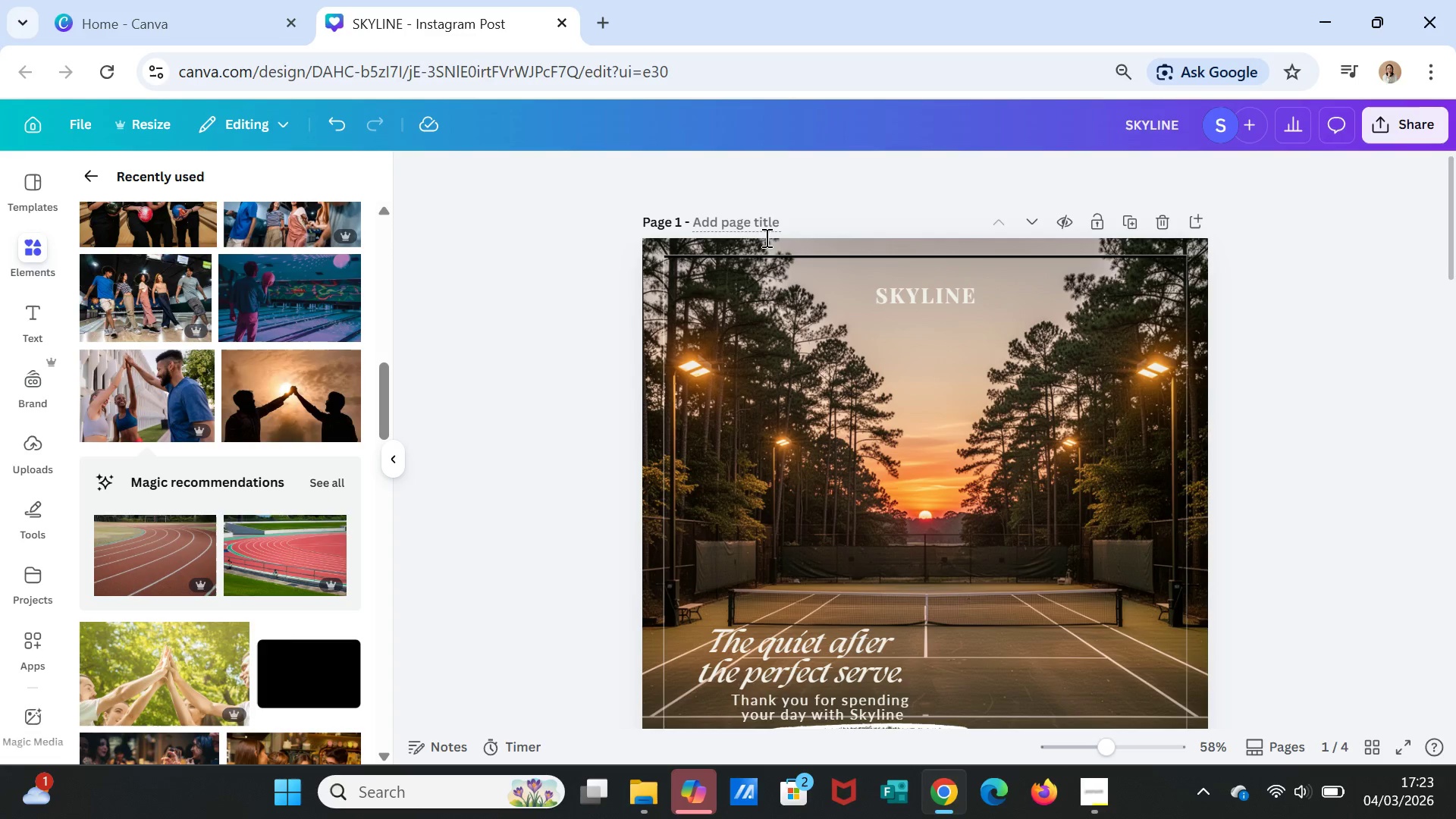 
scroll: coordinate [1338, 561], scroll_direction: down, amount: 6.0
 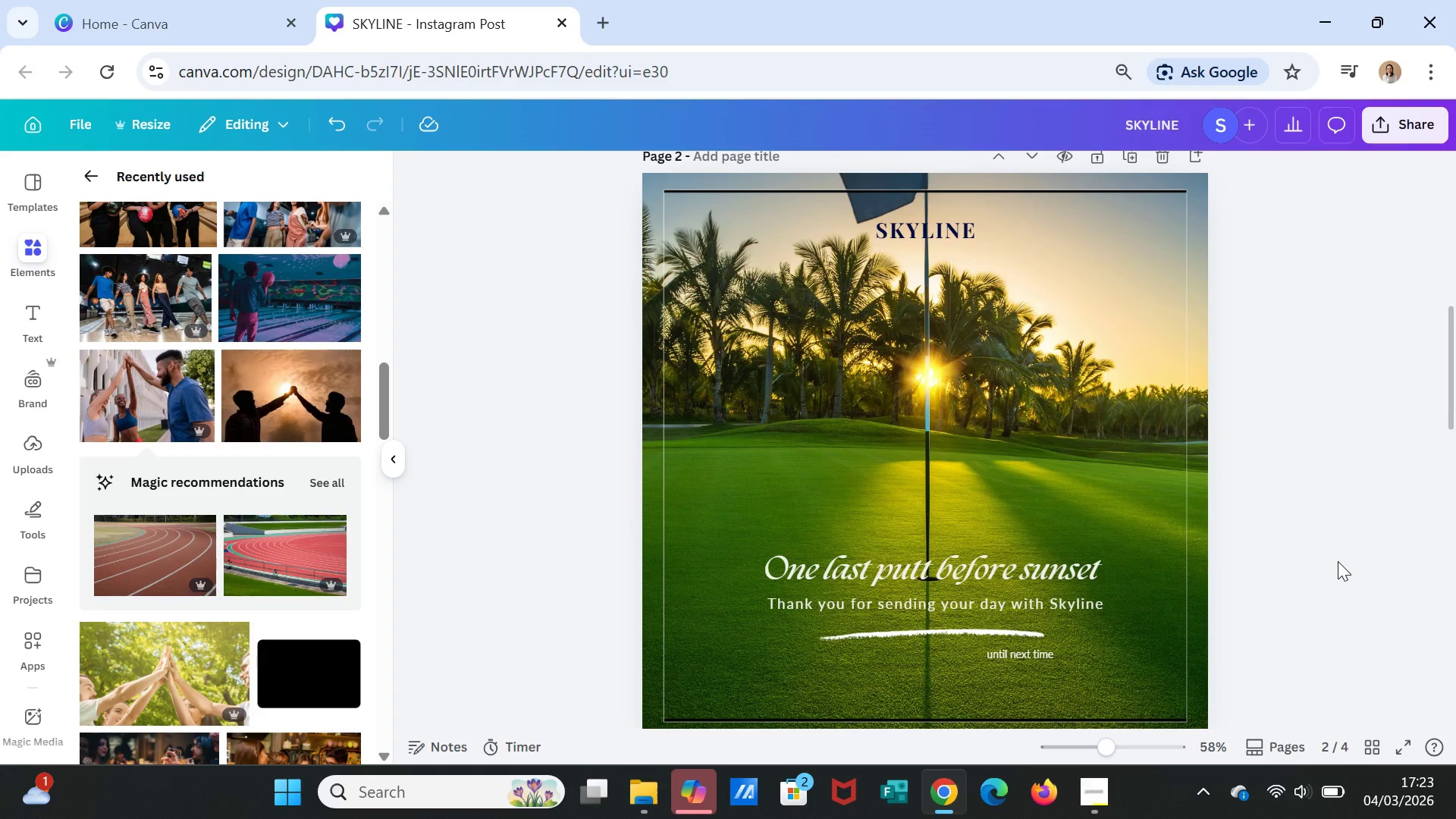 
scroll: coordinate [1336, 556], scroll_direction: up, amount: 3.0
 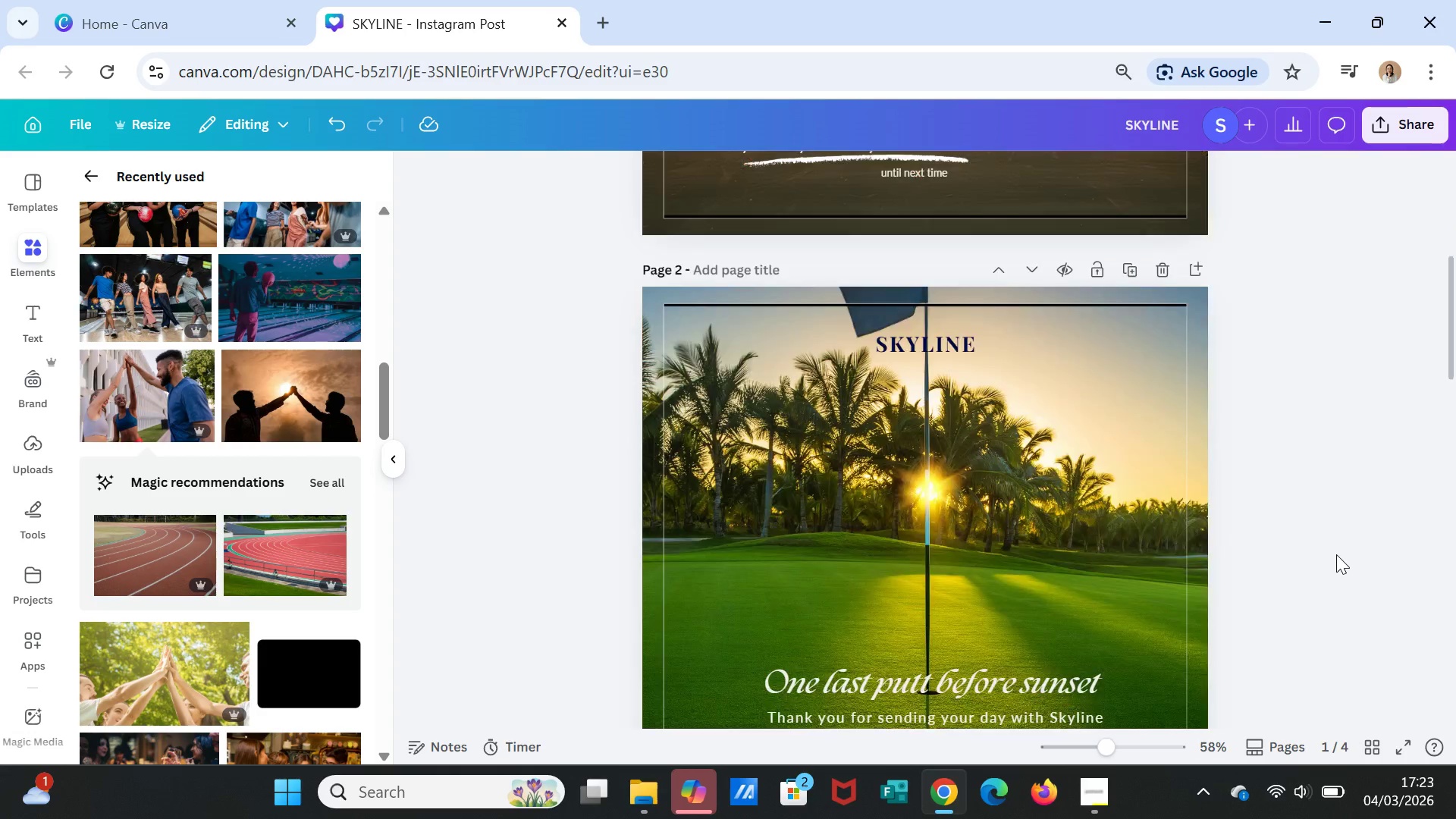 
scroll: coordinate [1131, 631], scroll_direction: down, amount: 4.0
 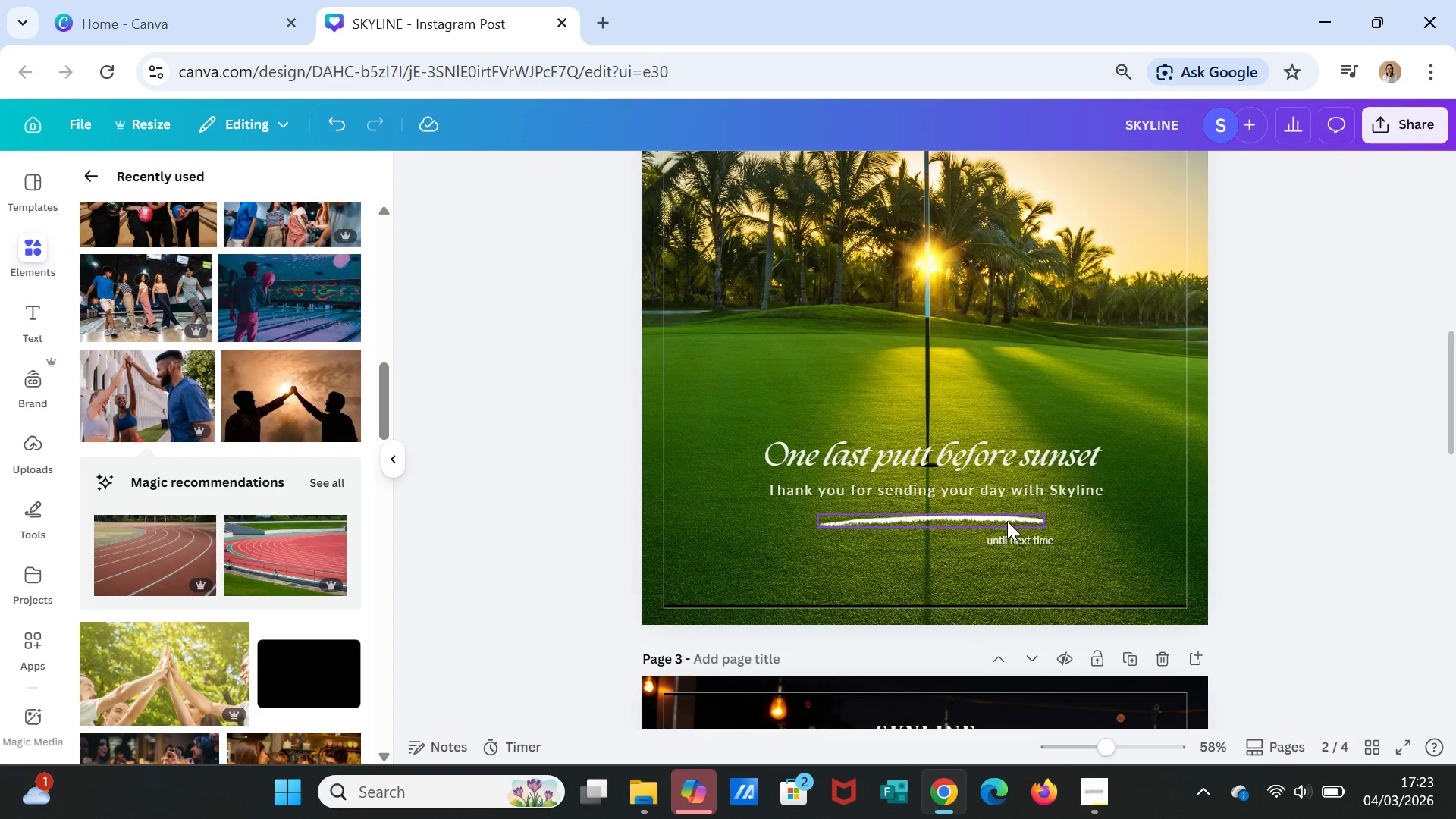 
left_click_drag(start_coordinate=[1007, 521], to_coordinate=[1006, 510])
 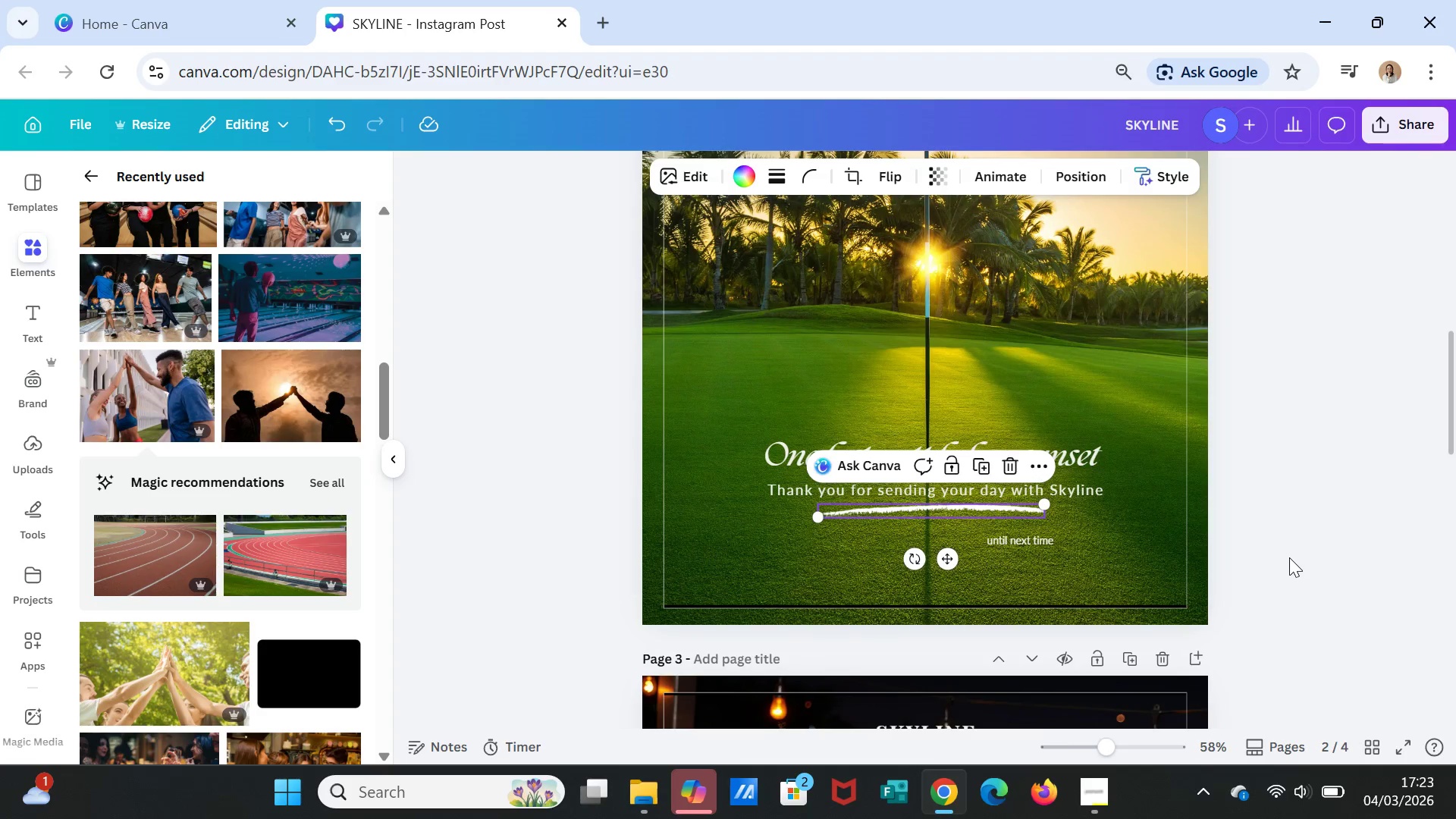 
left_click([1289, 557])
 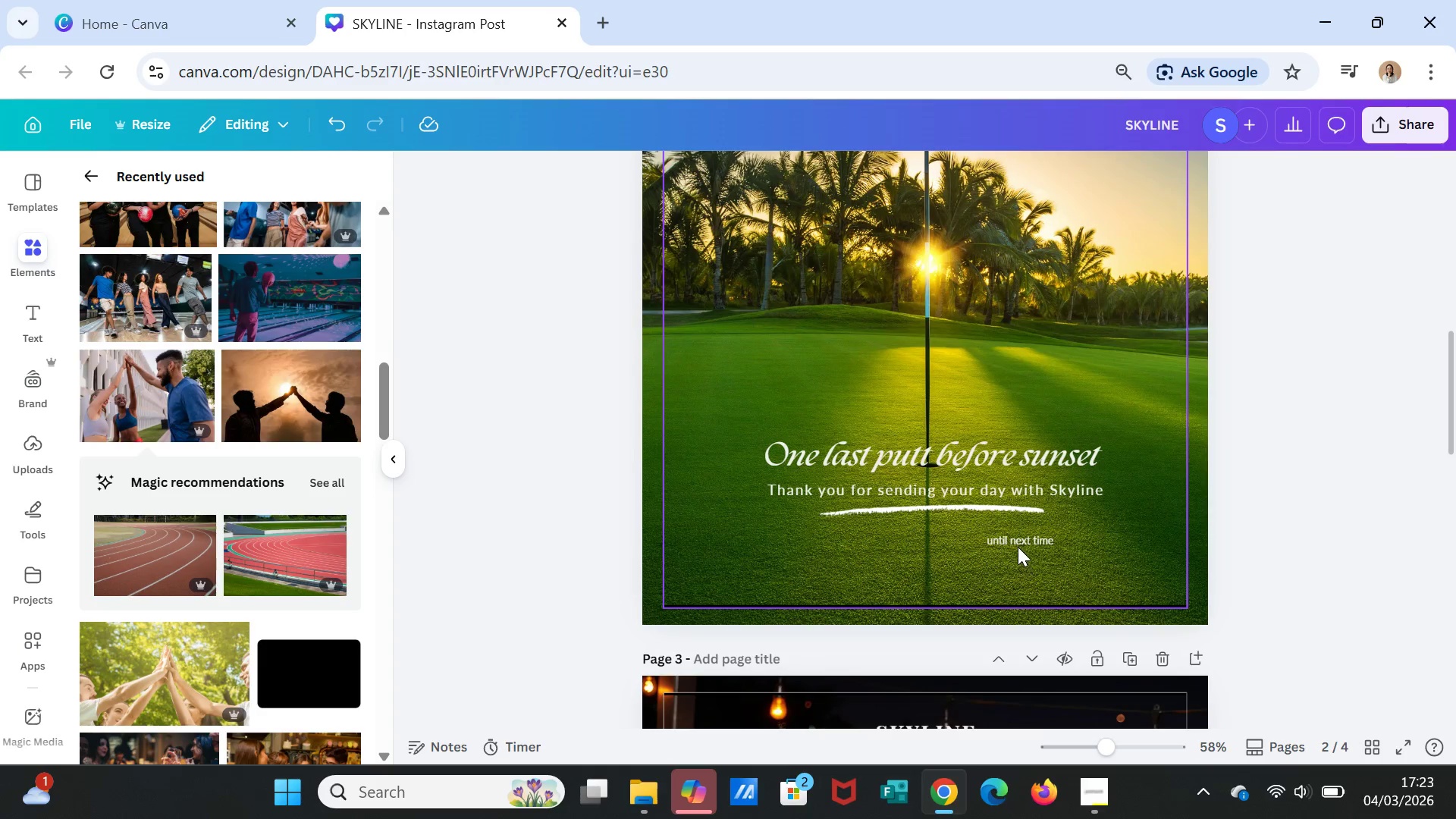 
left_click([1018, 541])
 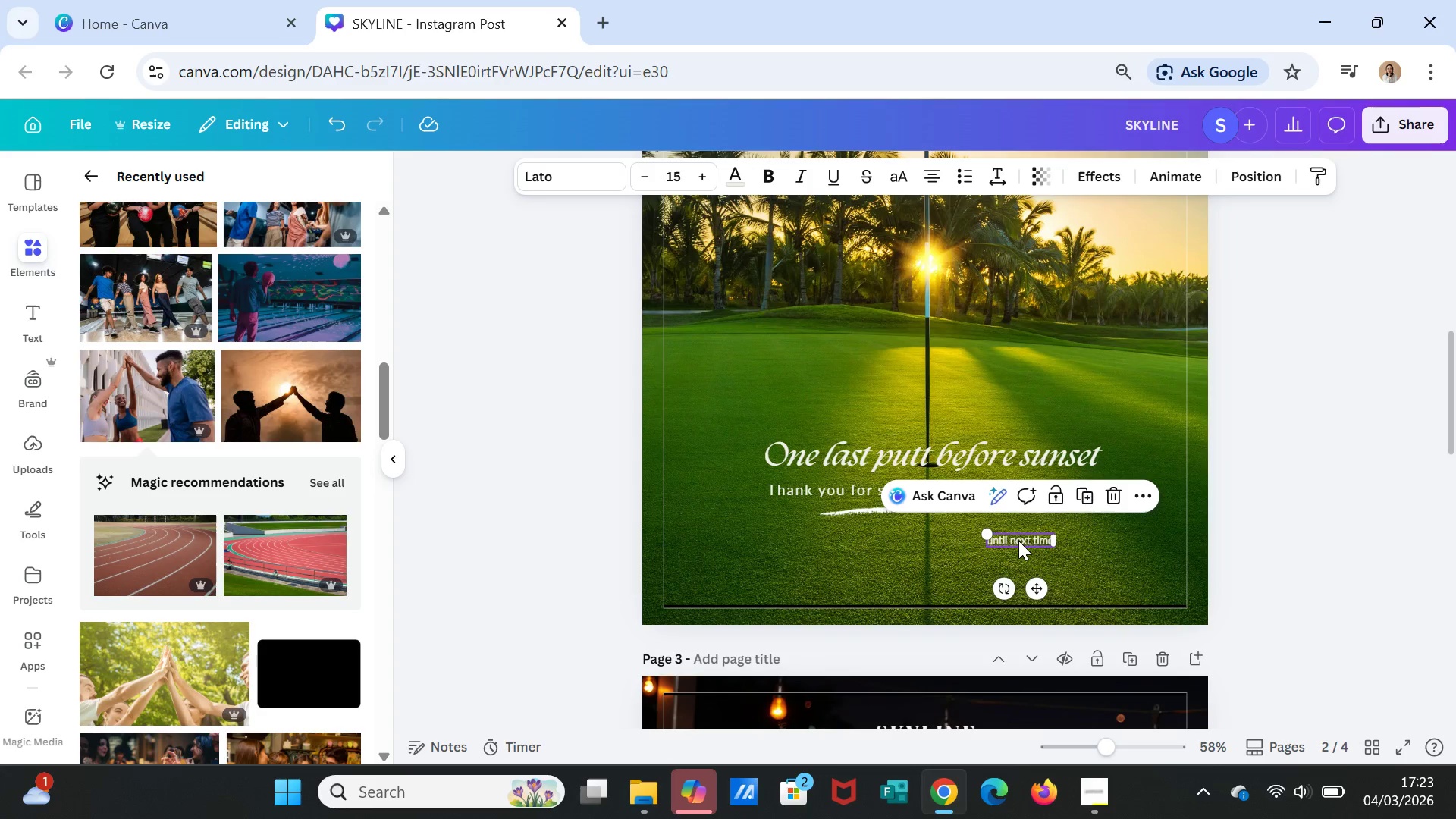 
left_click_drag(start_coordinate=[1018, 541], to_coordinate=[1018, 527])
 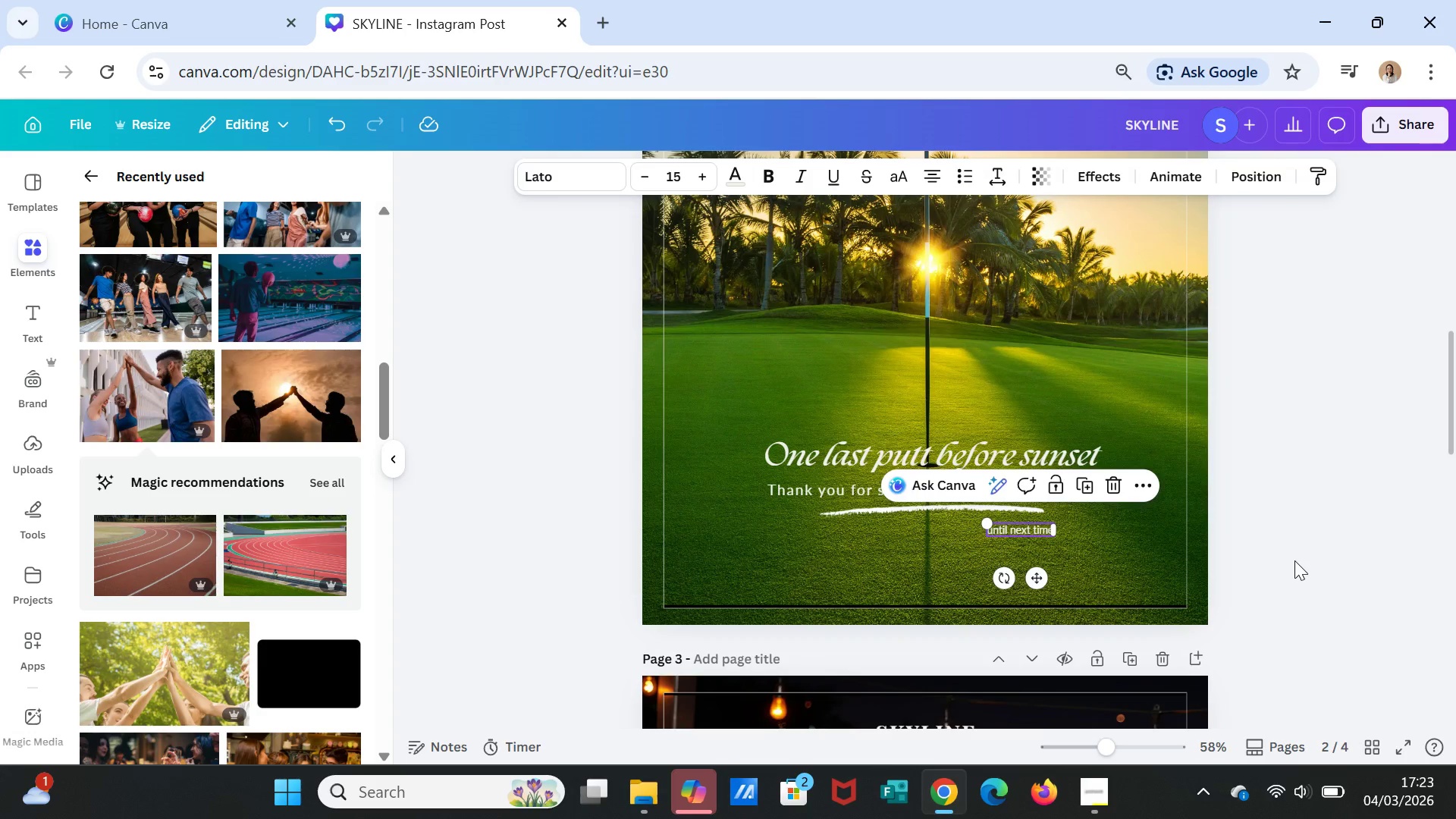 
left_click([1294, 560])
 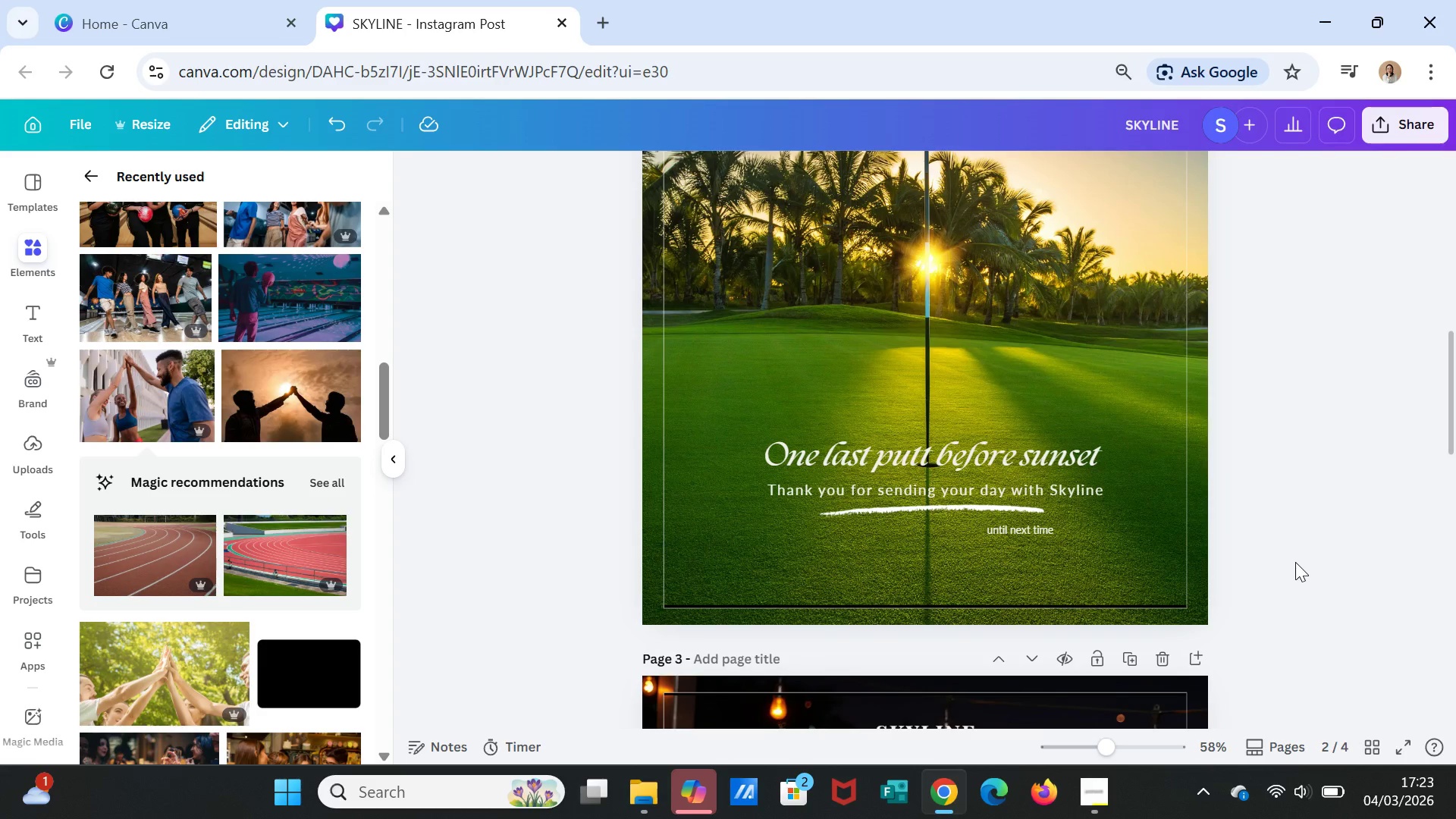 
scroll: coordinate [1293, 563], scroll_direction: down, amount: 14.0
 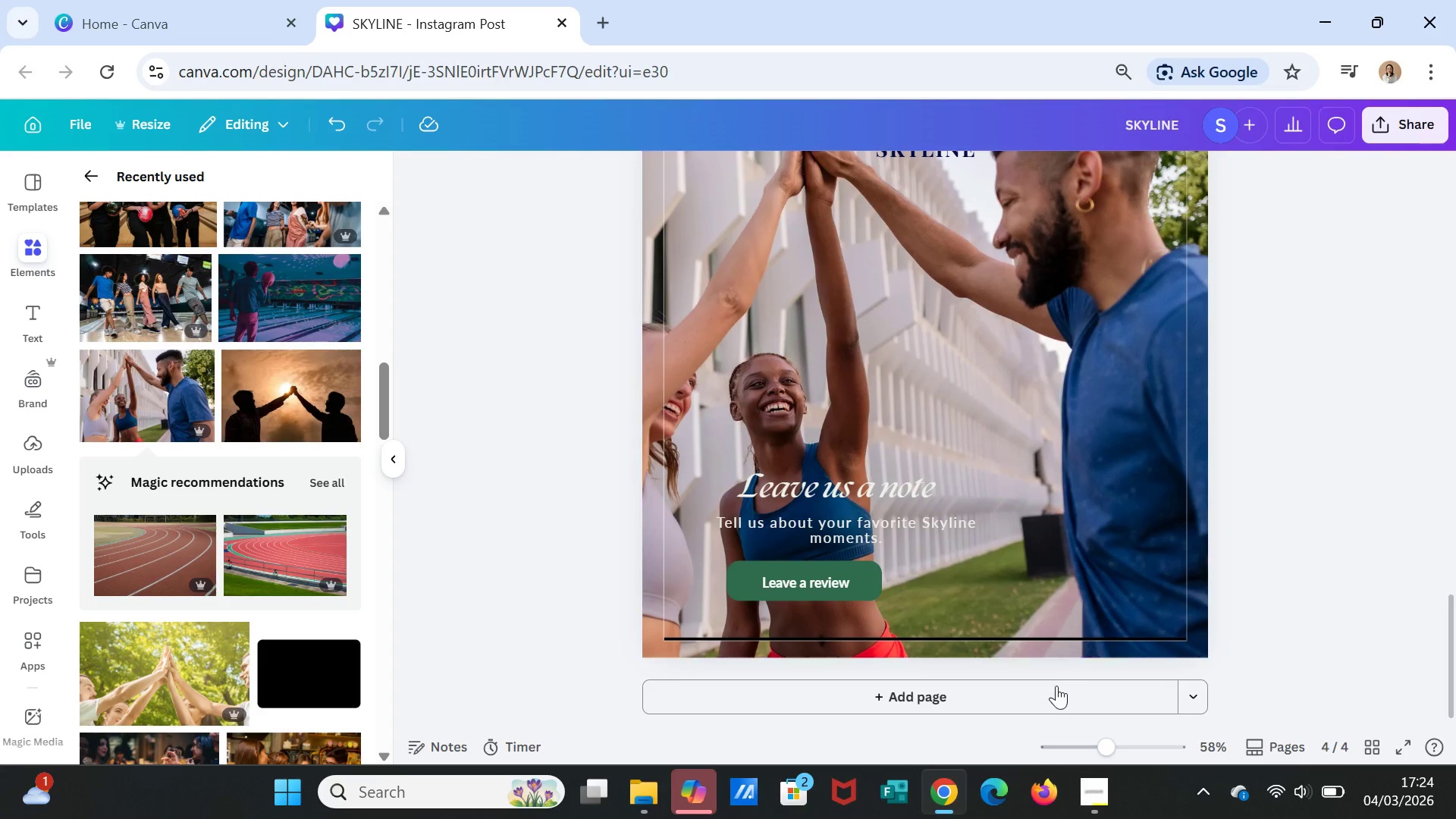 
left_click([1031, 694])
 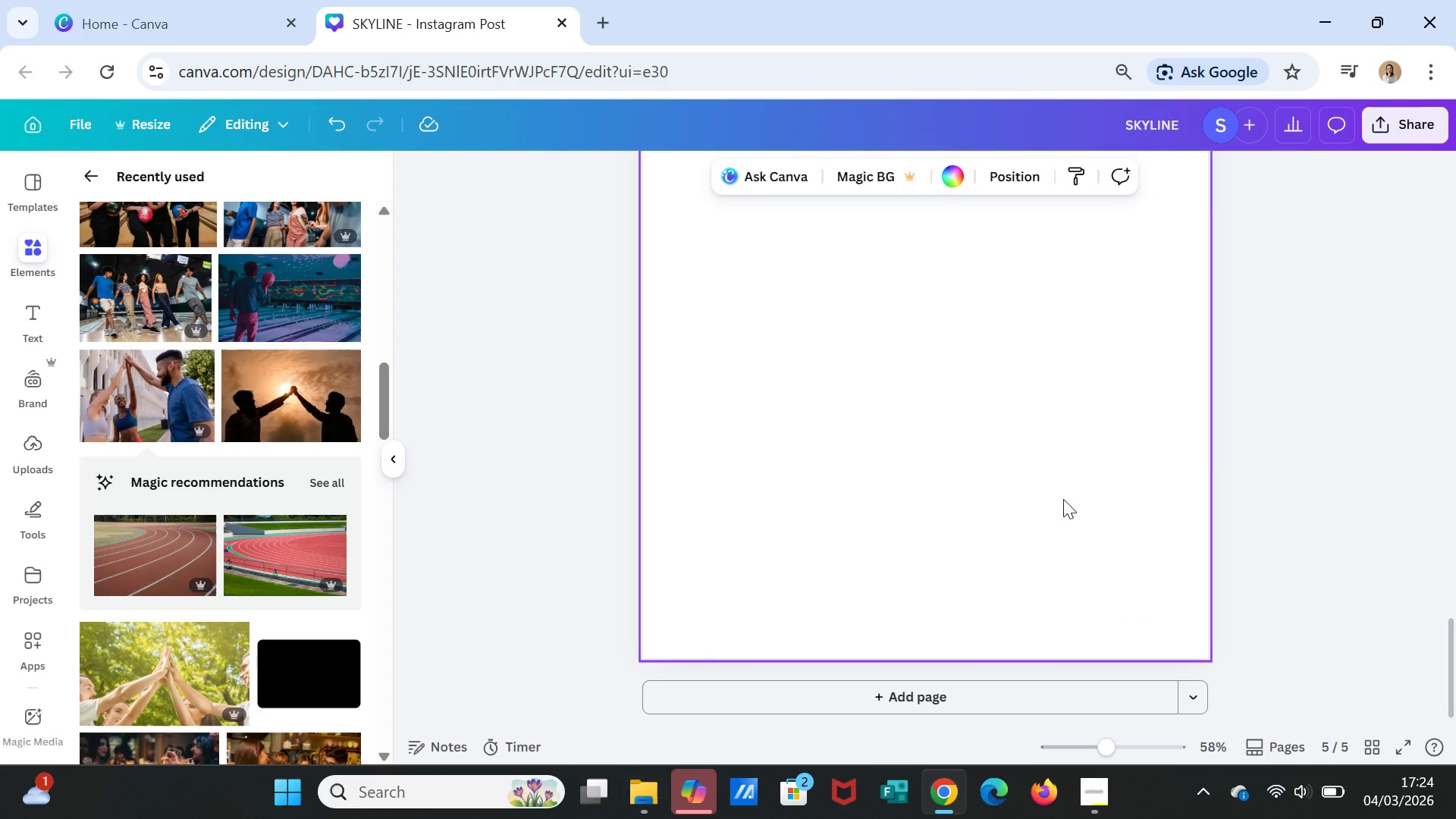 
left_click([978, 413])
 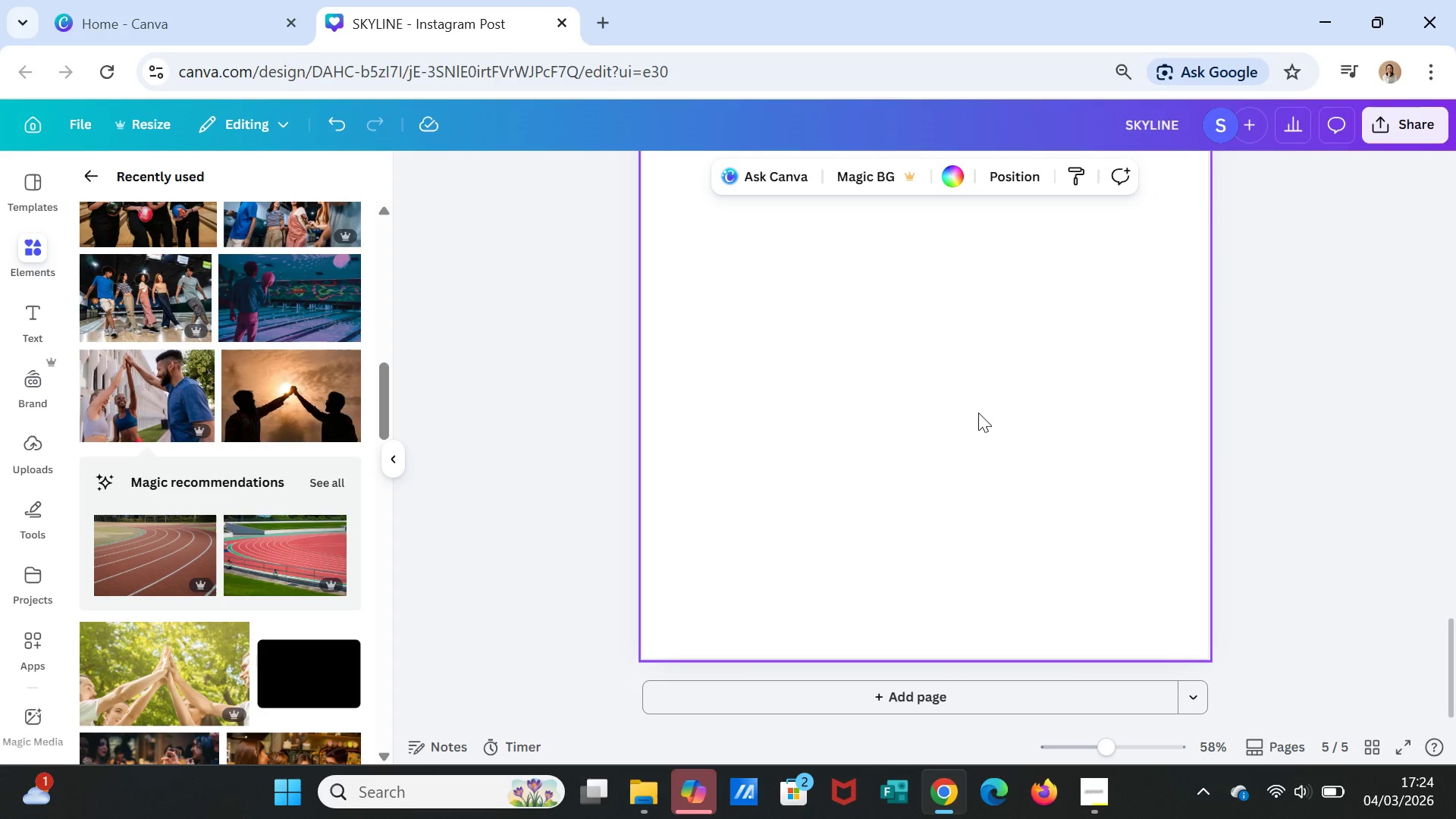 
right_click([978, 413])
 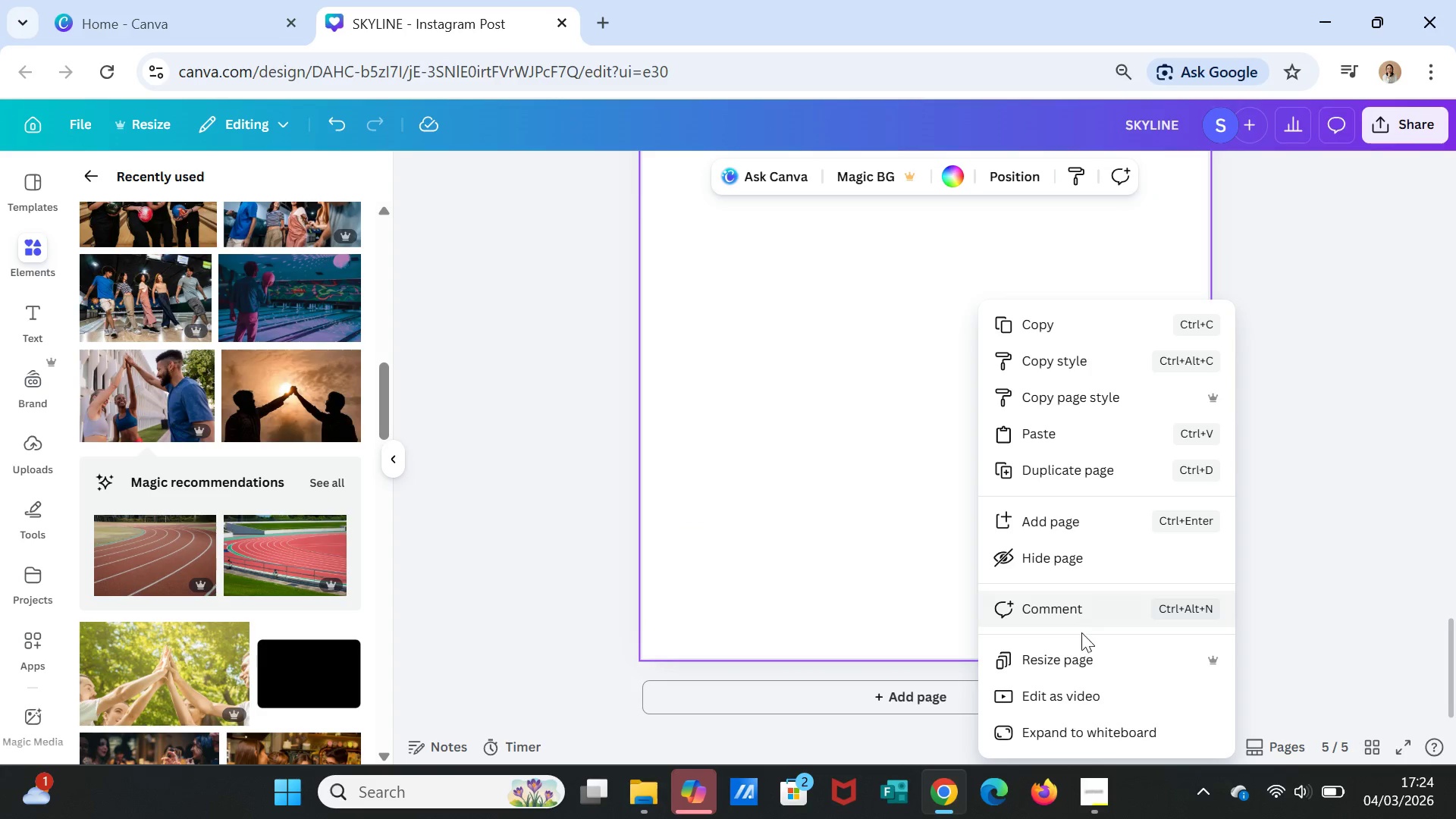 
left_click([1075, 663])
 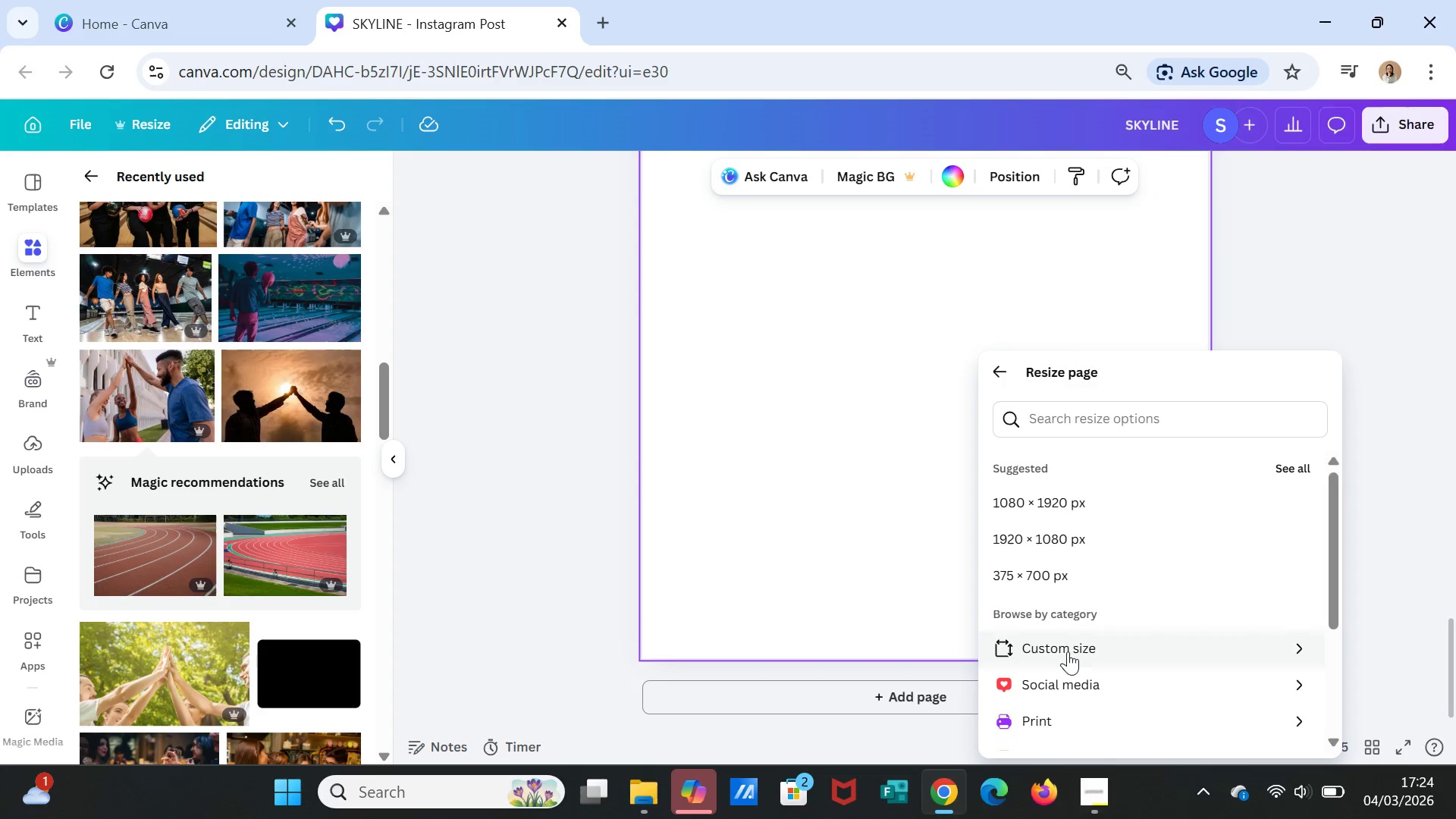 
left_click([1068, 651])
 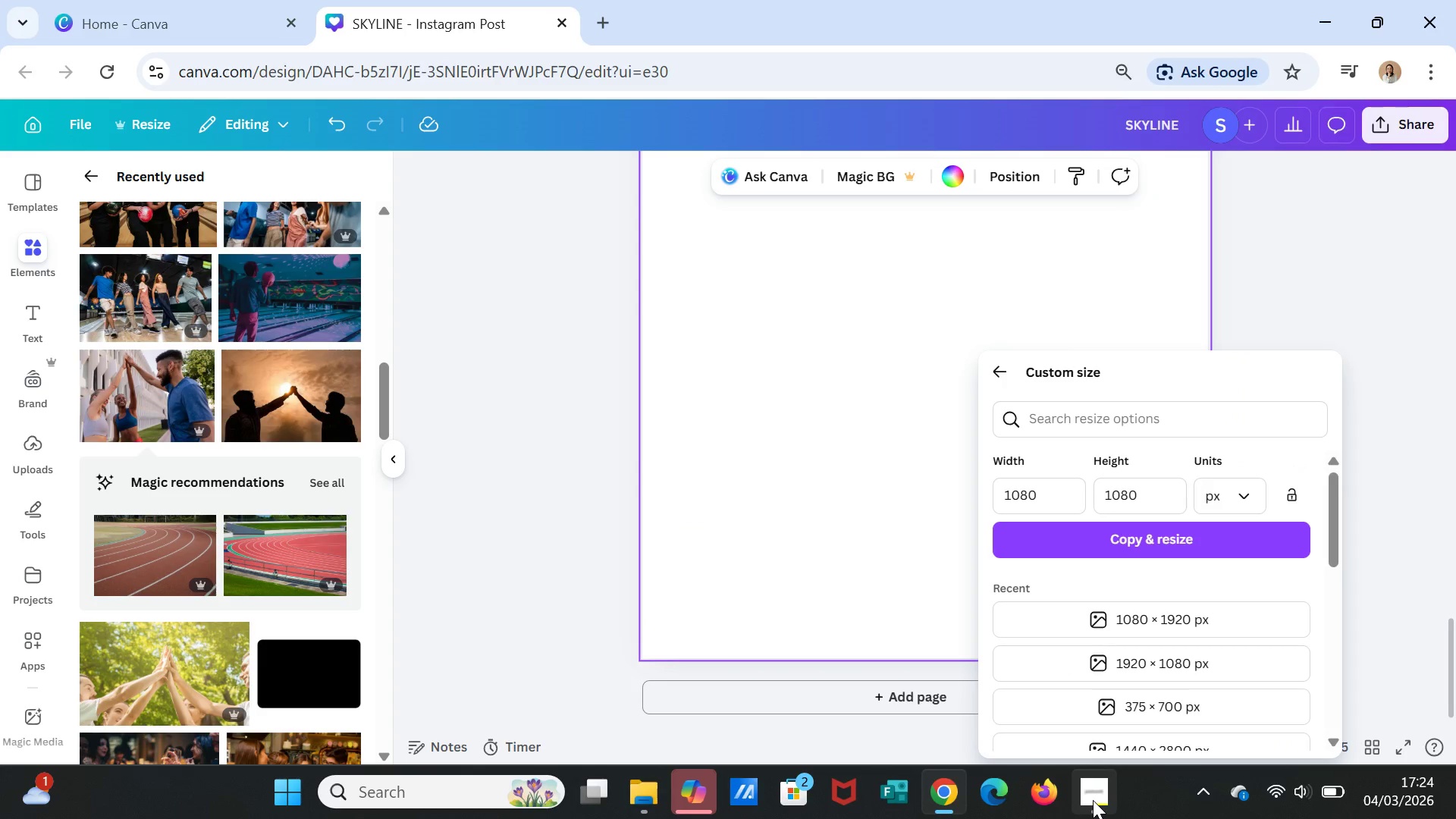 
left_click([1093, 800])